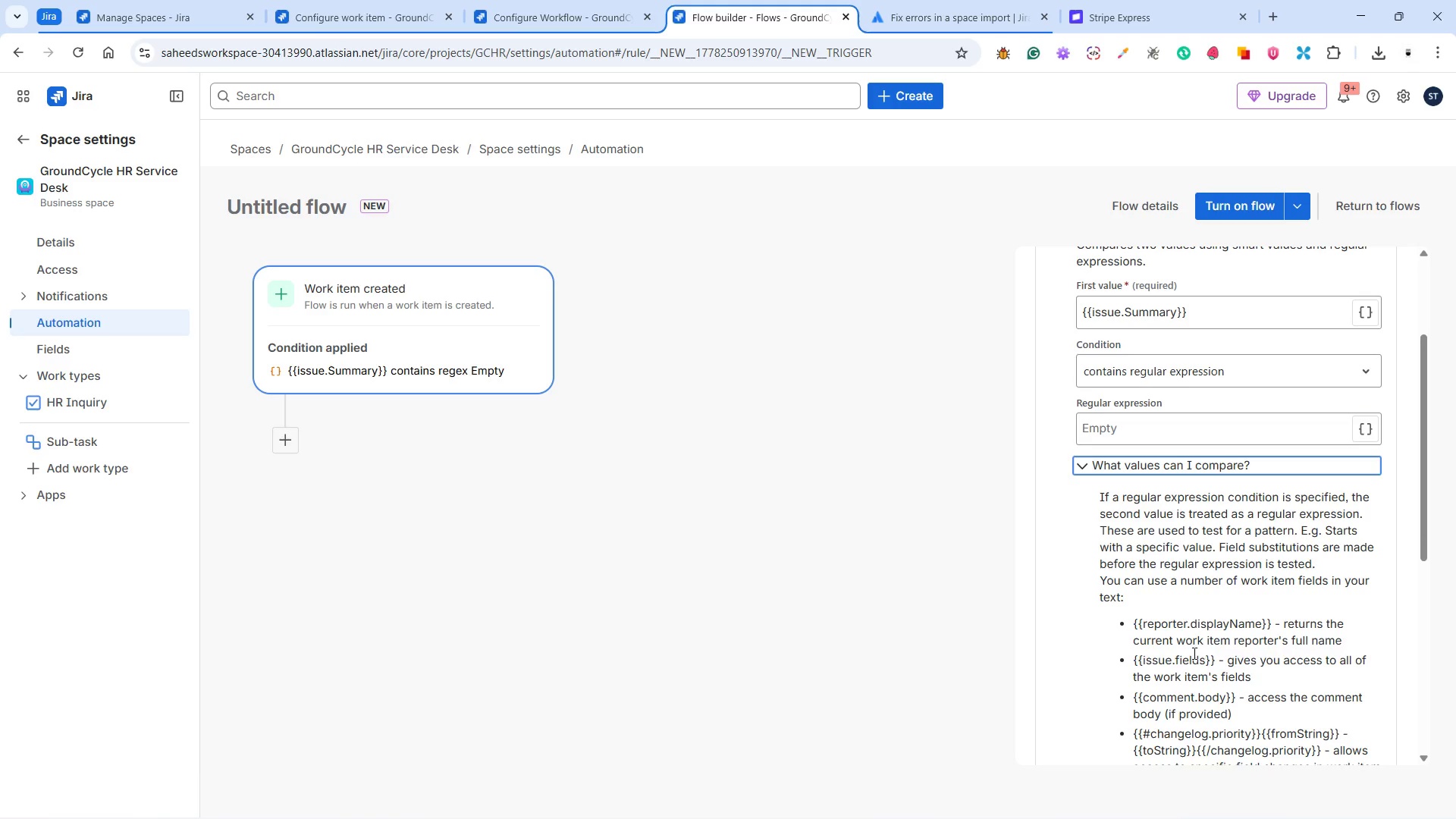 
scroll: coordinate [1192, 671], scroll_direction: down, amount: 4.0
 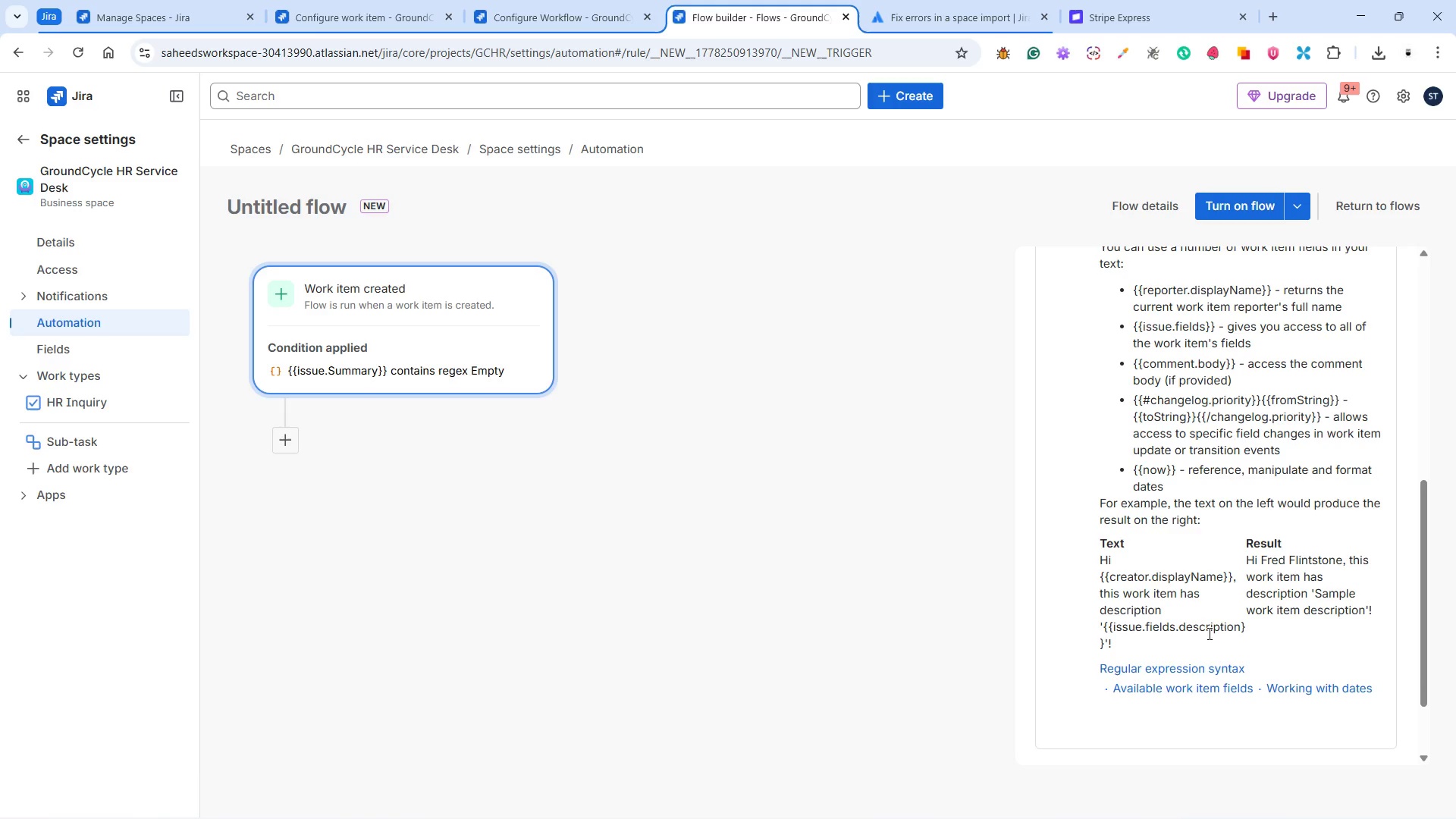 
wait(6.15)
 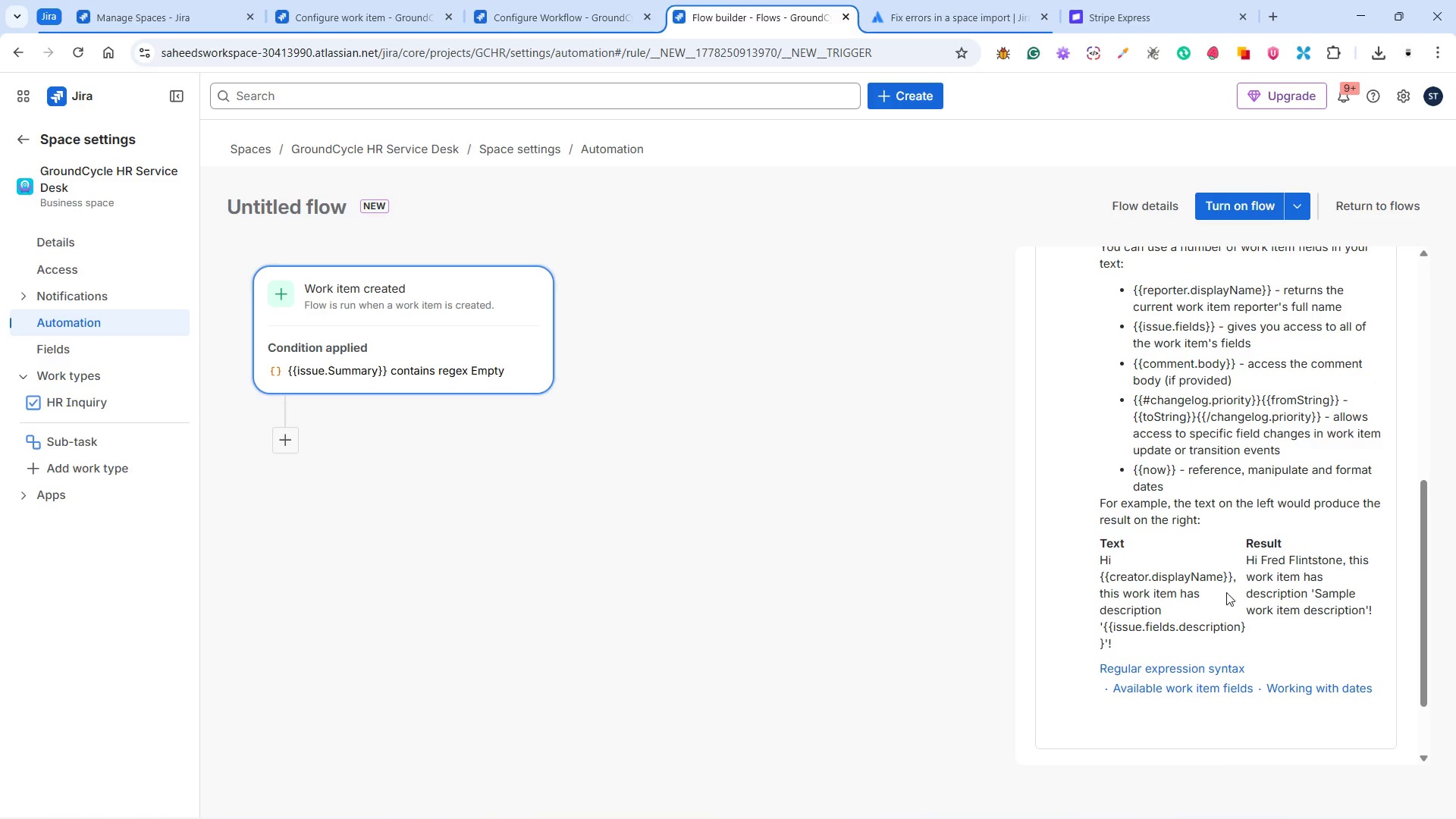 
scroll: coordinate [1203, 634], scroll_direction: down, amount: 1.0
 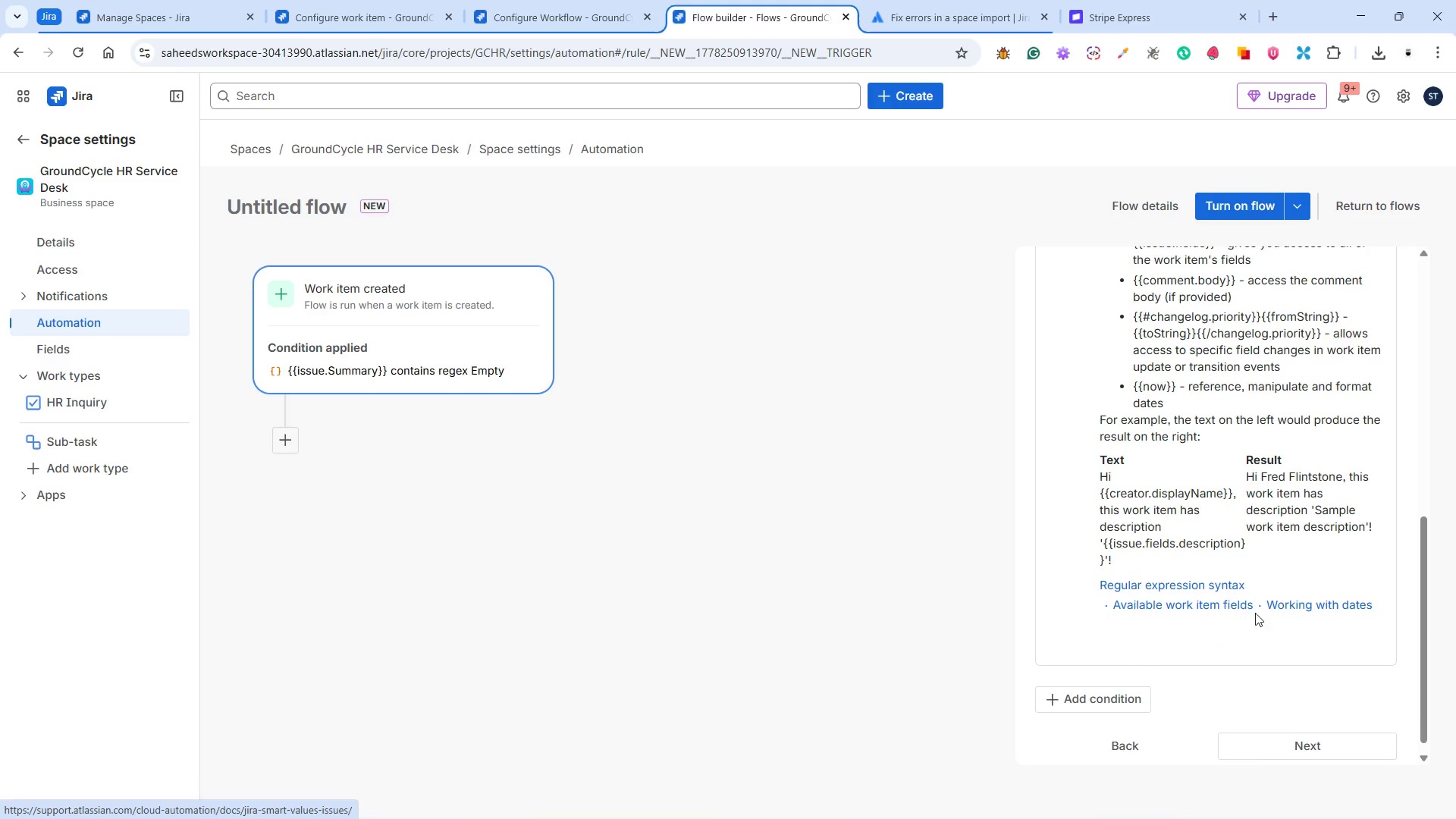 
scroll: coordinate [1203, 632], scroll_direction: up, amount: 3.0
 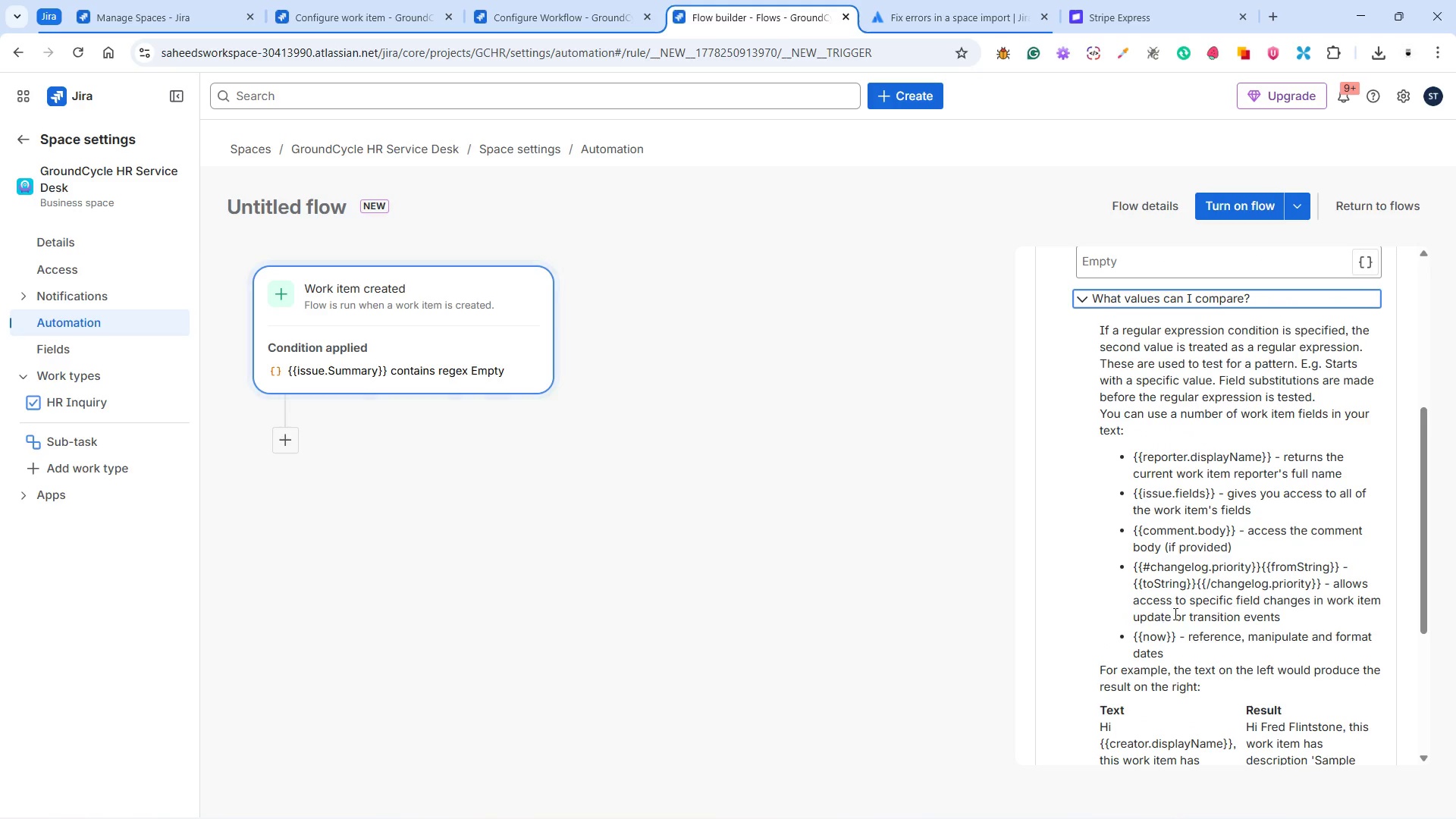 
wait(6.83)
 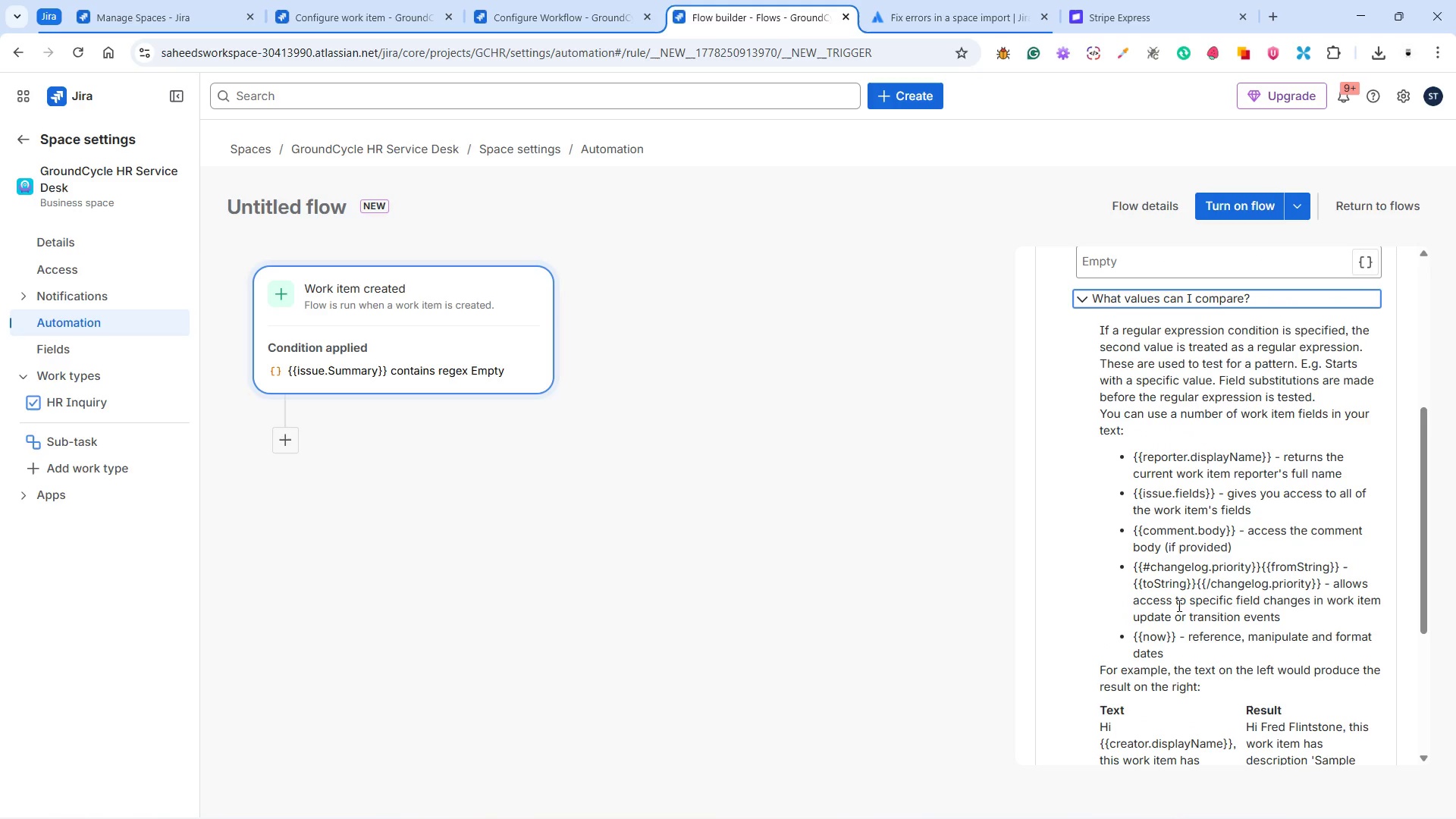 
scroll: coordinate [1224, 612], scroll_direction: up, amount: 5.0
 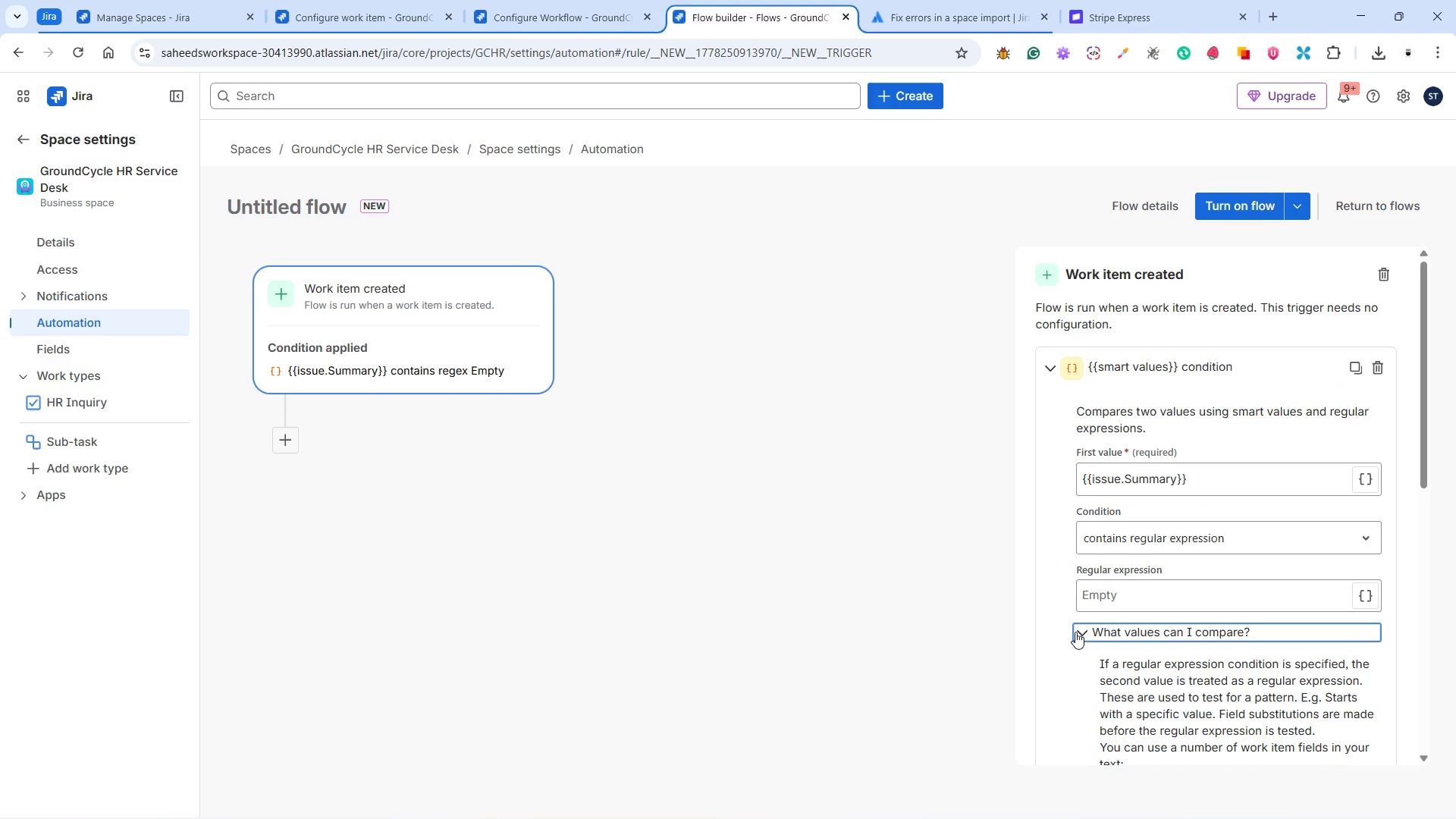 
left_click([1079, 632])
 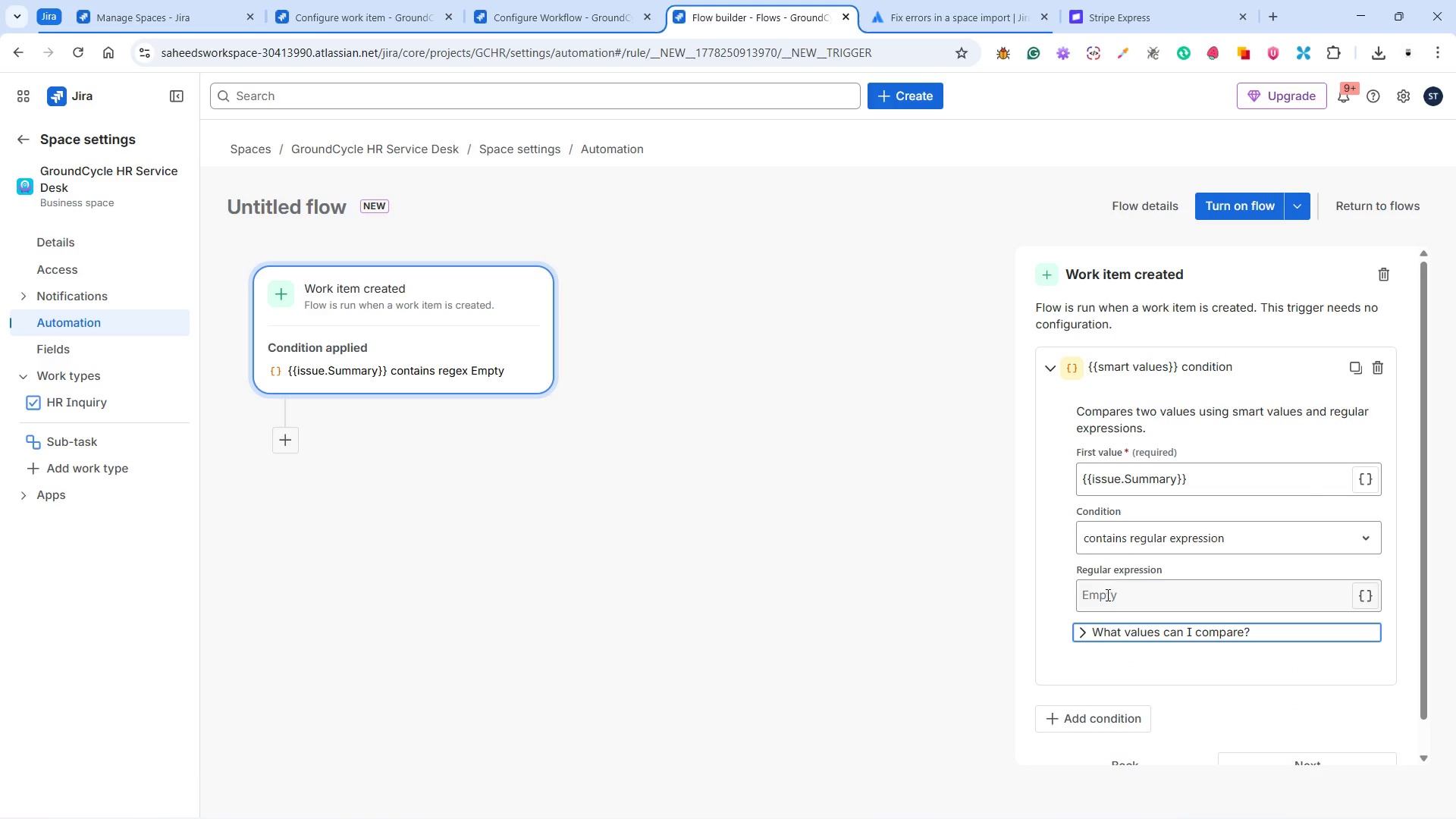 
left_click([1106, 592])
 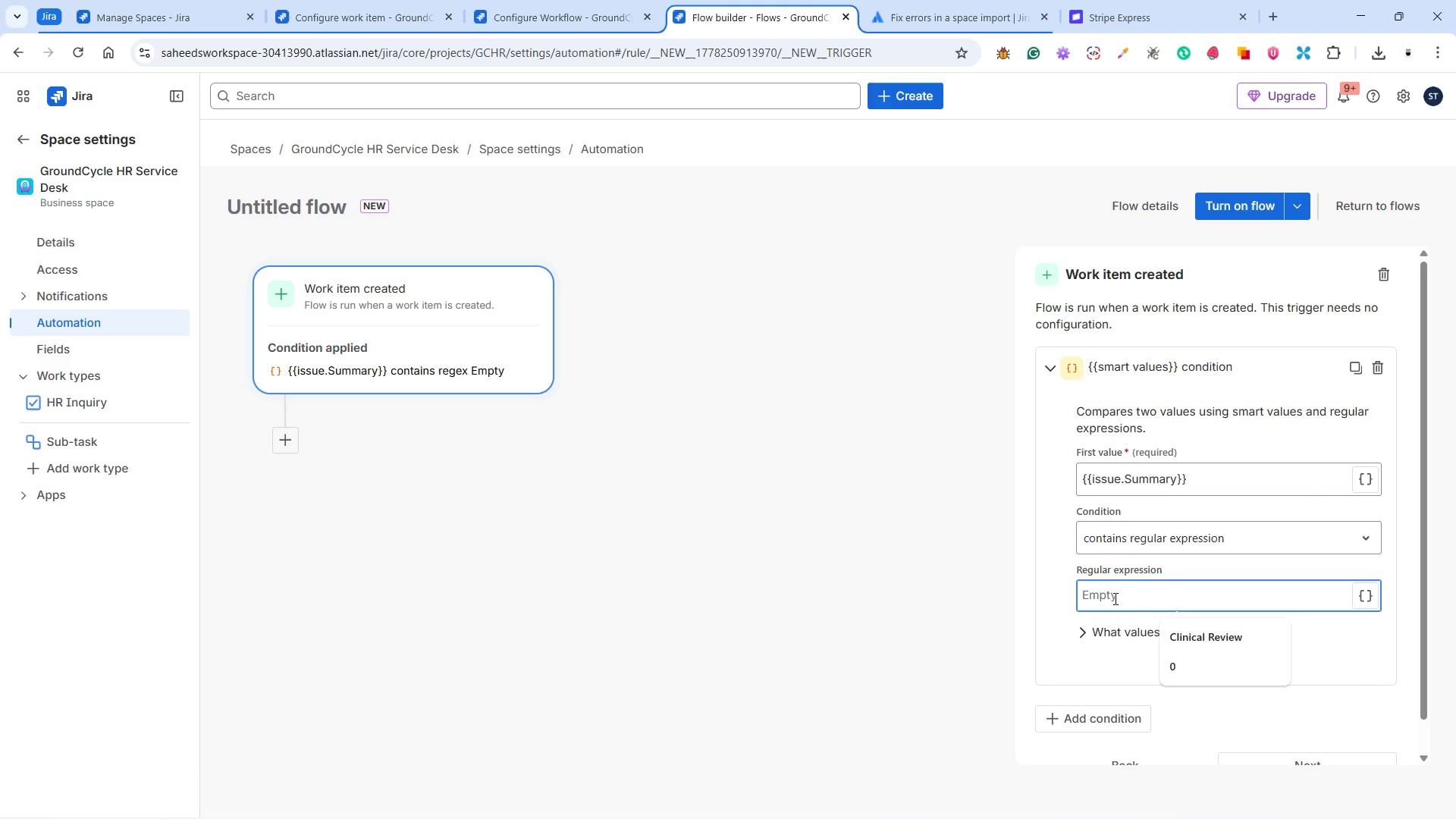 
wait(11.09)
 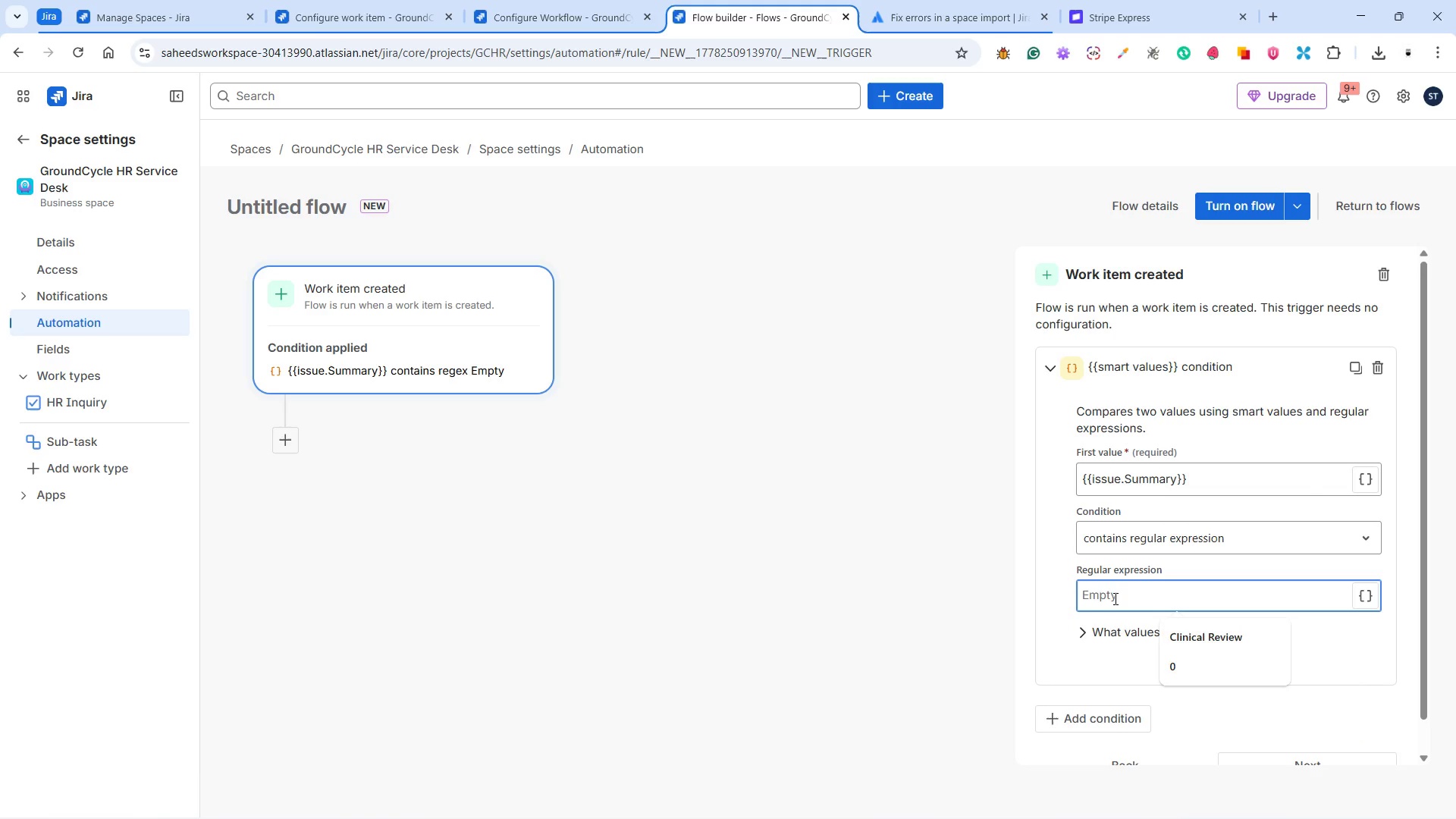 
left_click([1175, 479])